 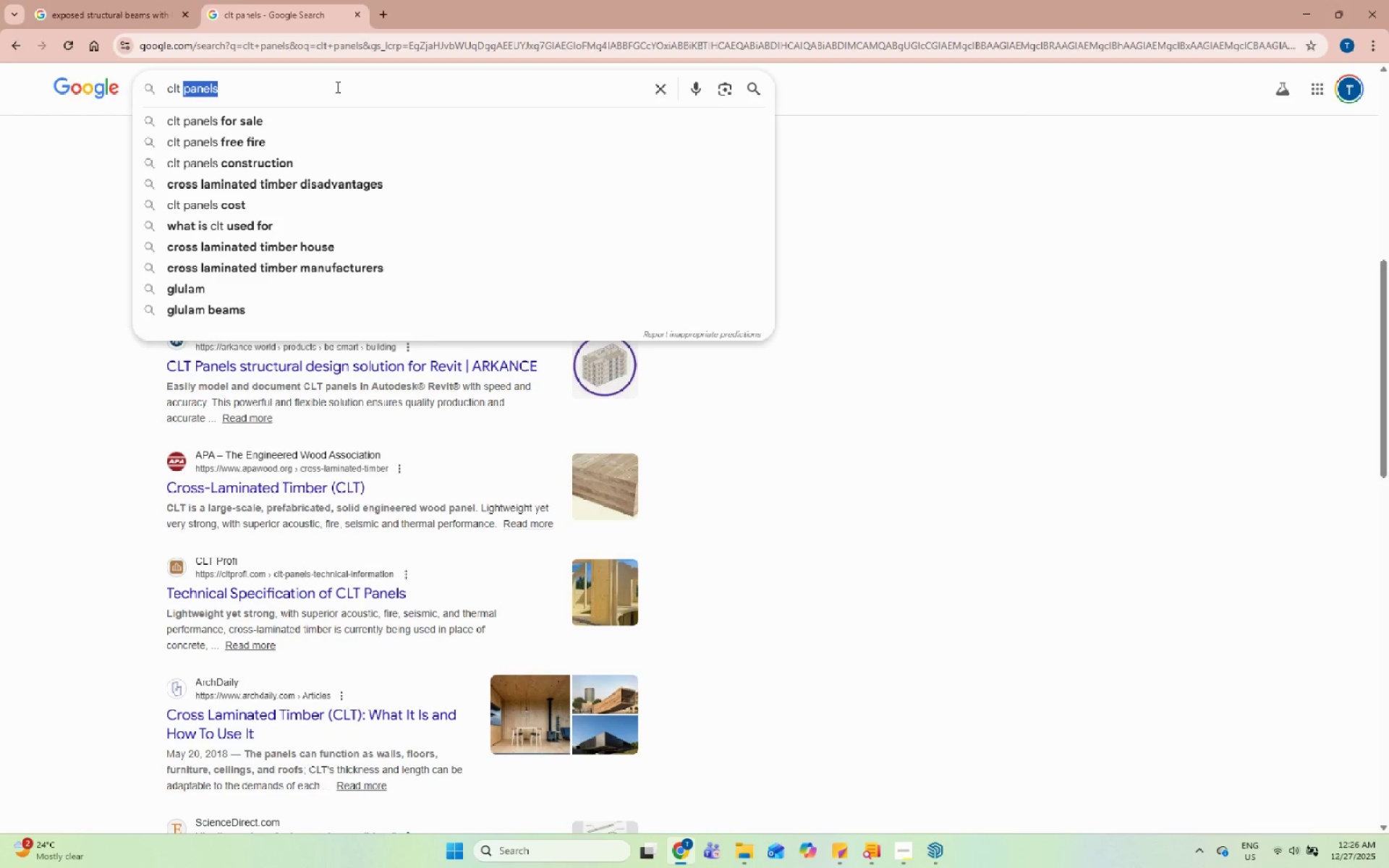 
triple_click([336, 85])
 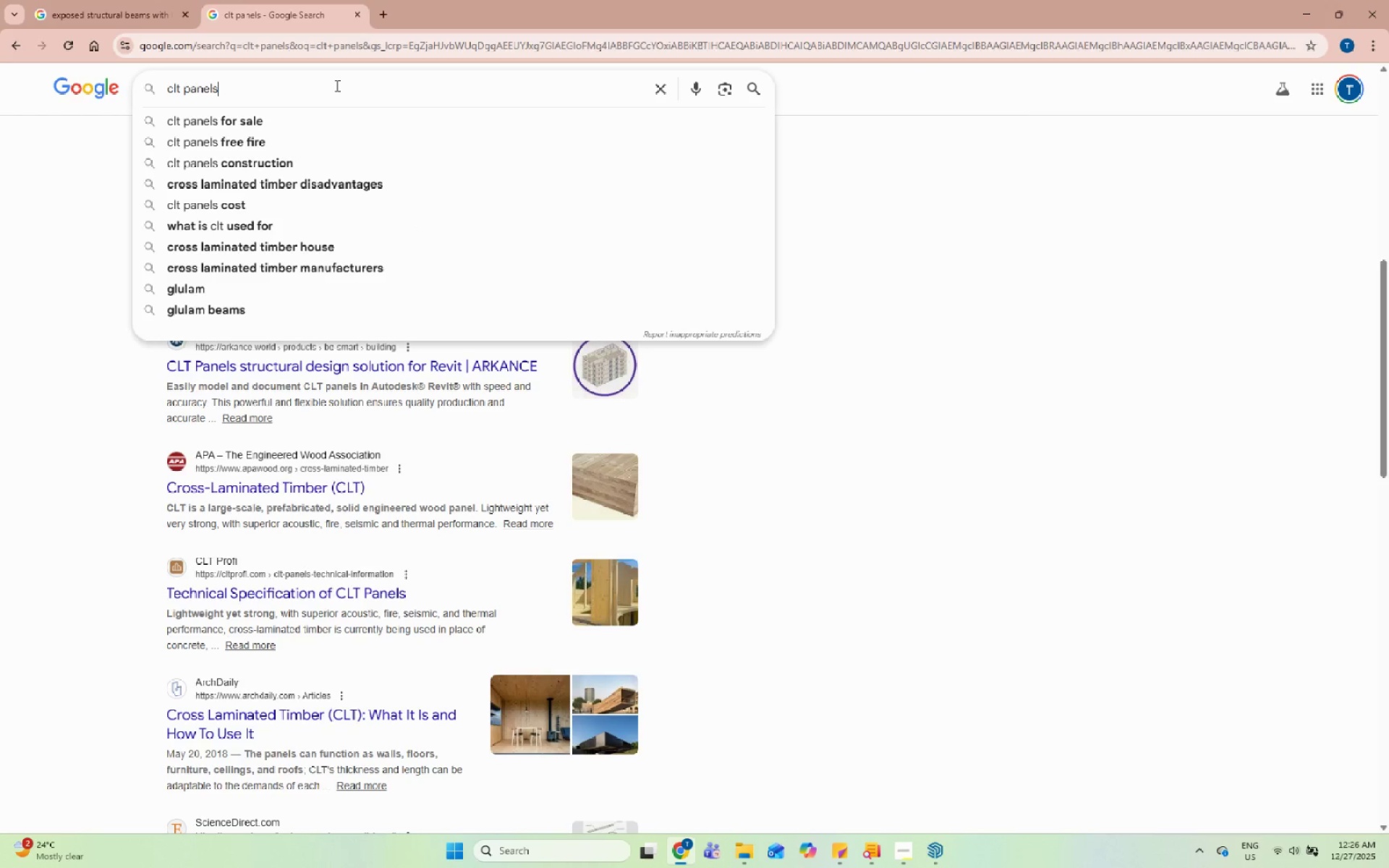 
triple_click([336, 85])
 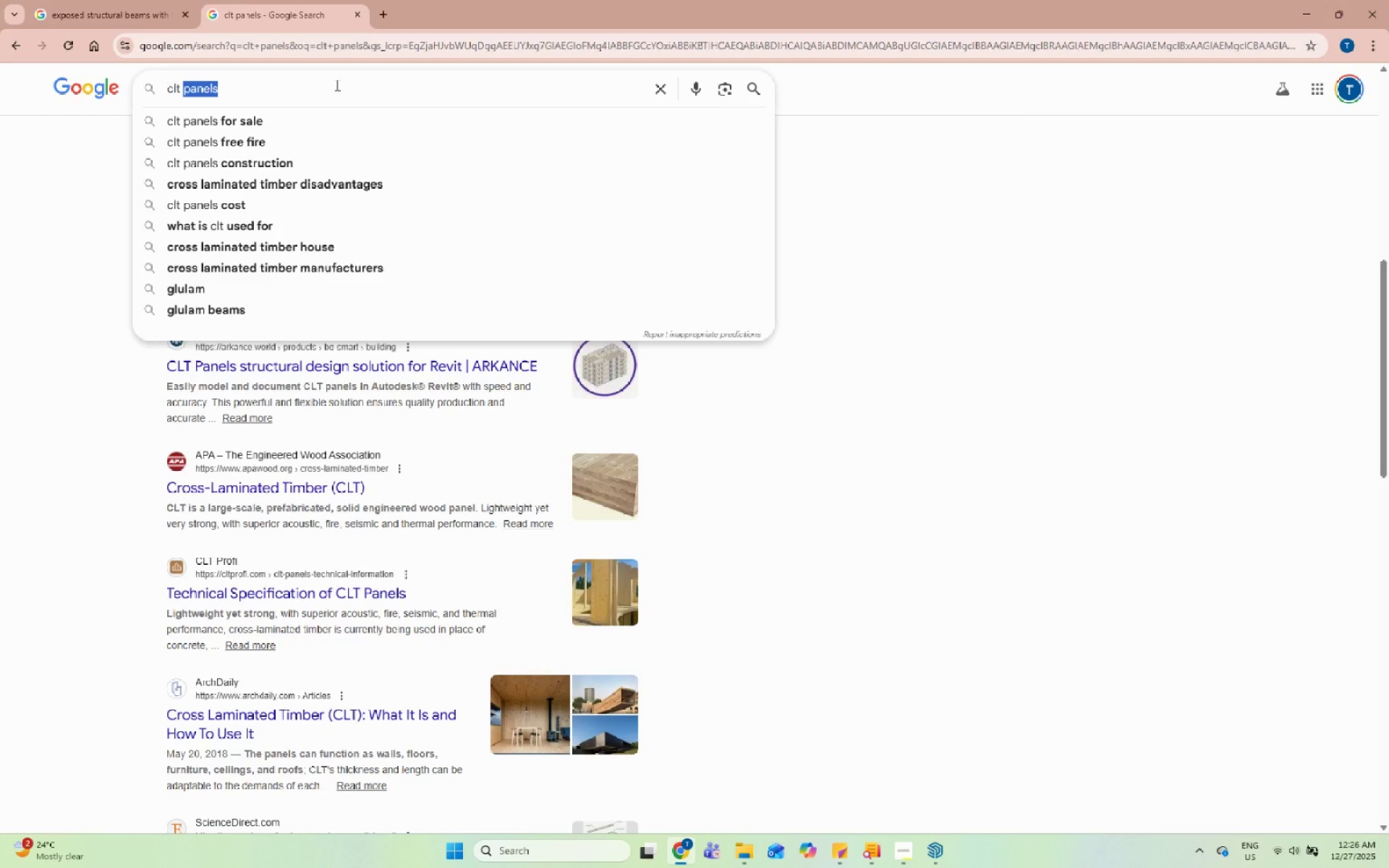 
triple_click([336, 85])
 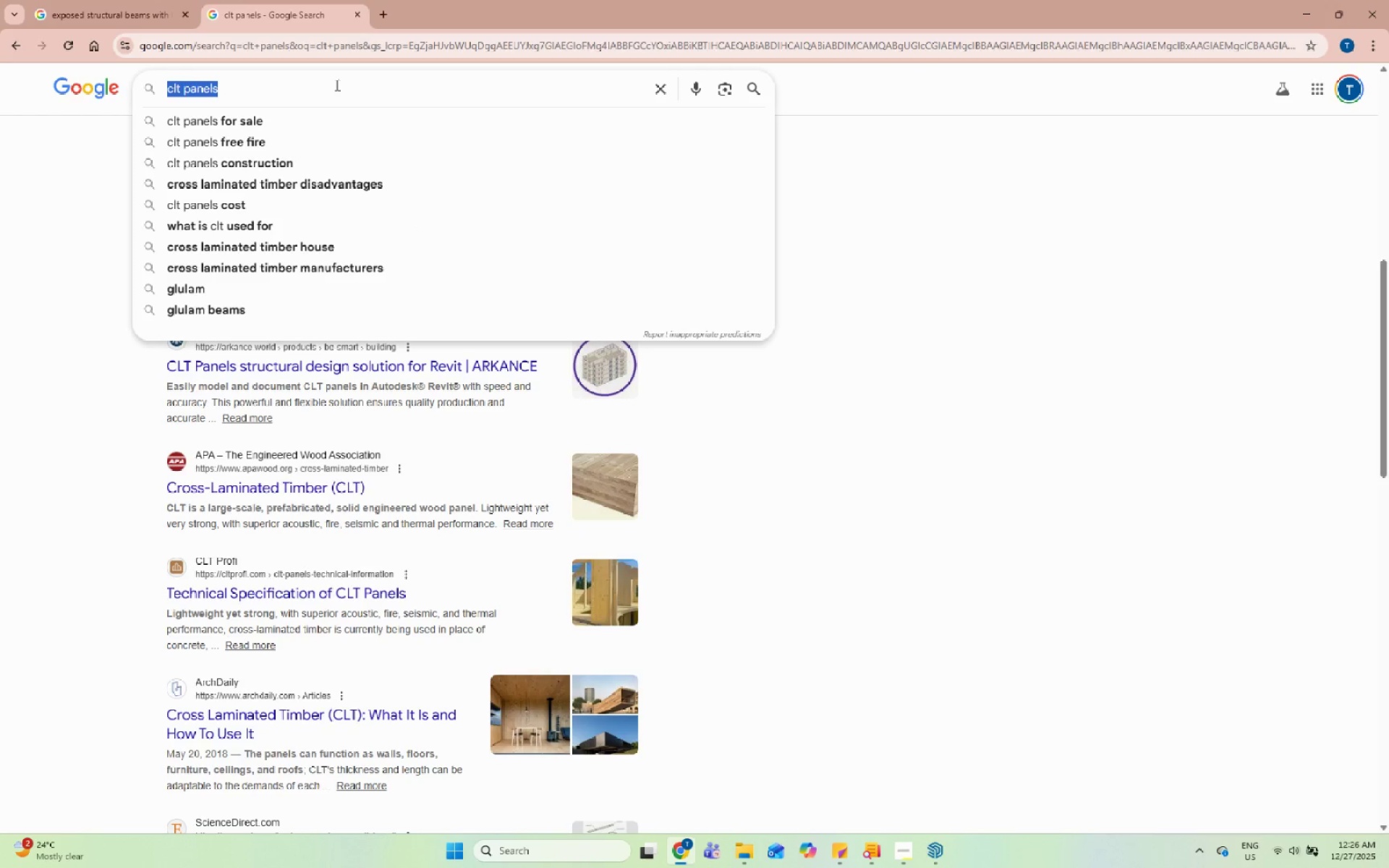 
key(Control+V)
 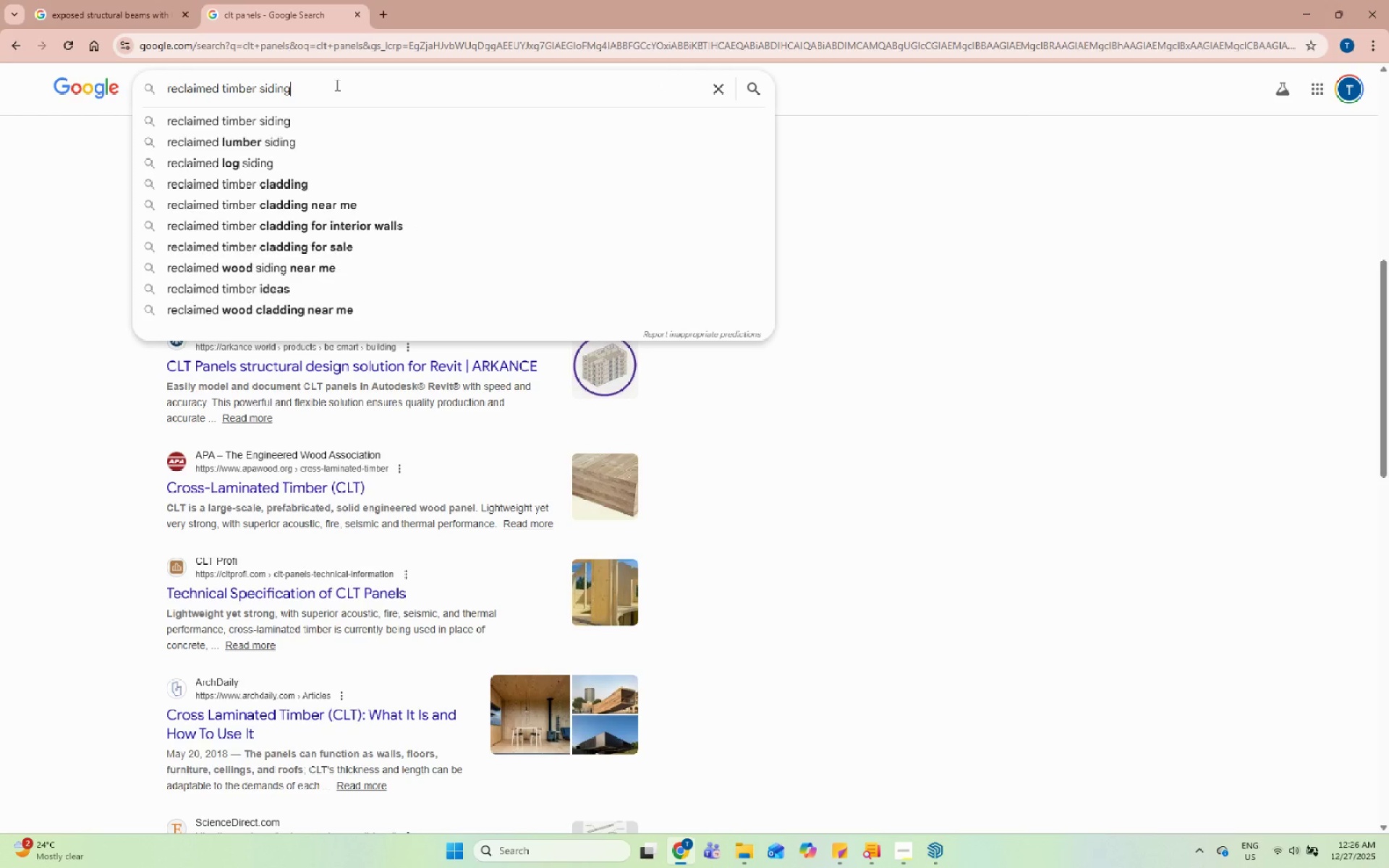 
key(Enter)
 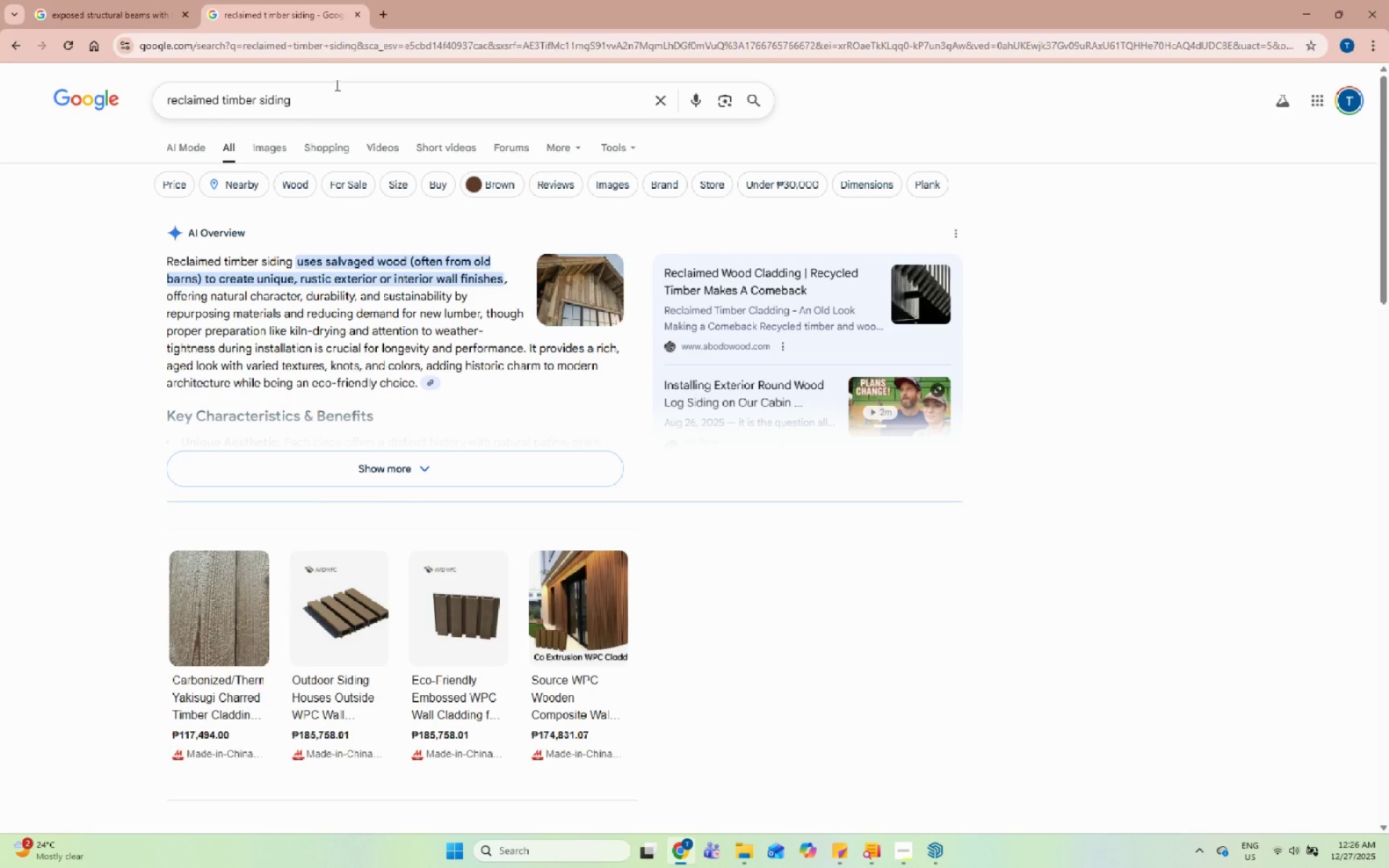 
wait(8.17)
 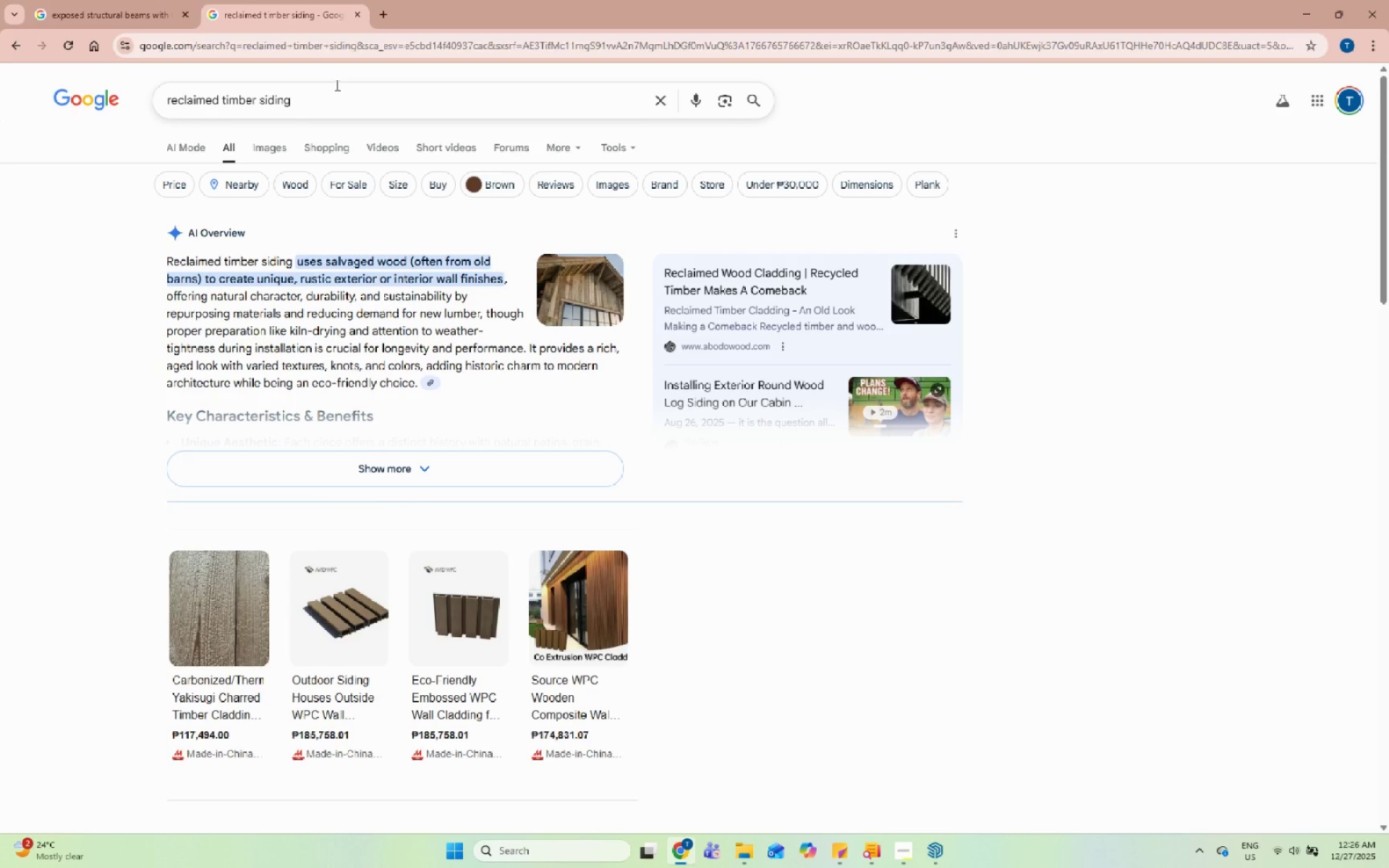 
left_click([1297, 7])